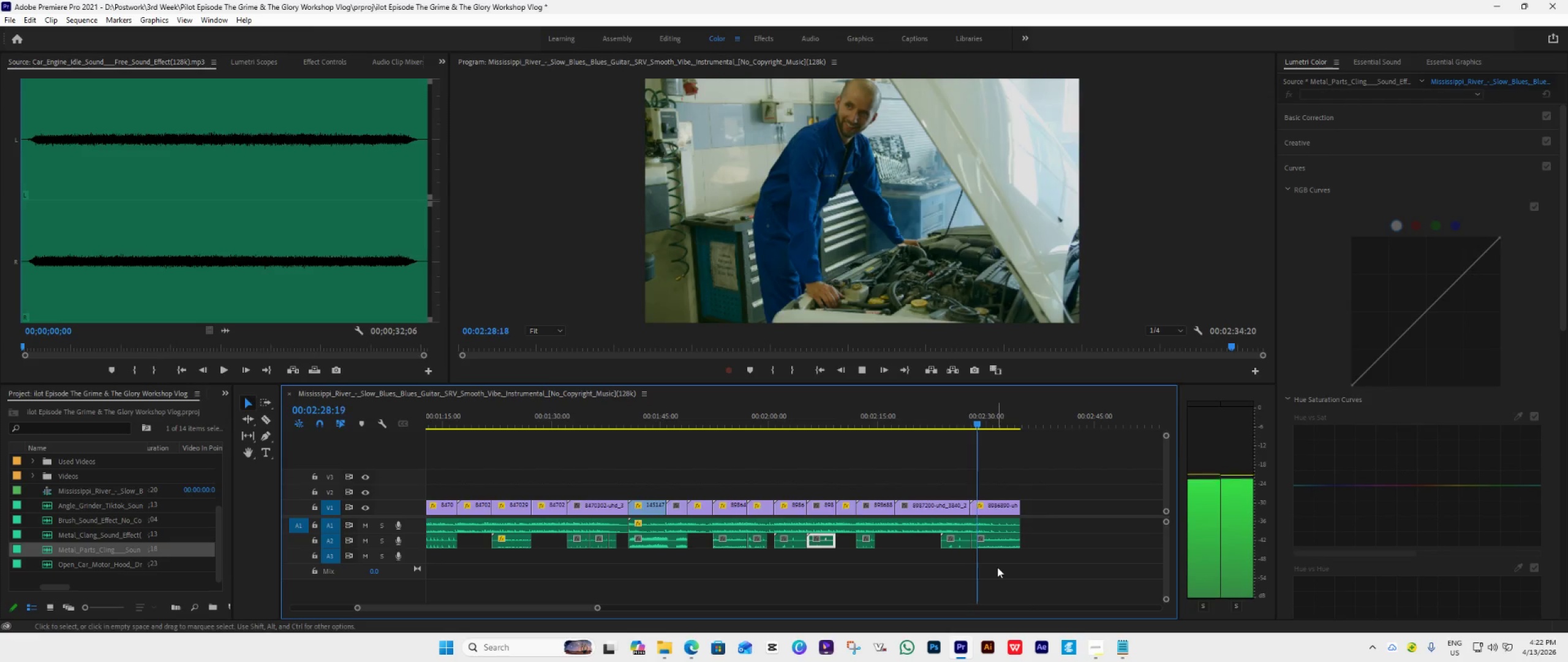 
hold_key(key=AltLeft, duration=0.88)
scroll: coordinate [997, 567], scroll_direction: down, amount: 13.0
 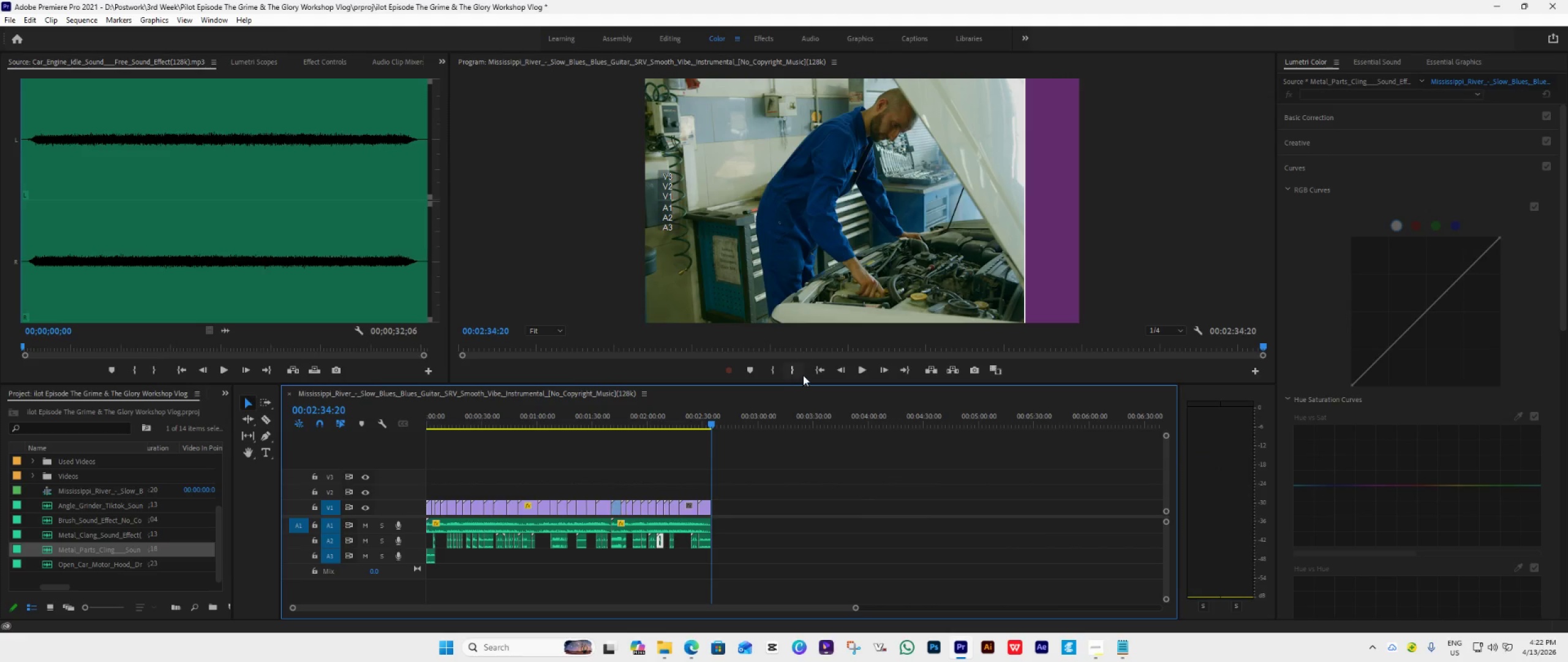 
left_click([812, 373])
 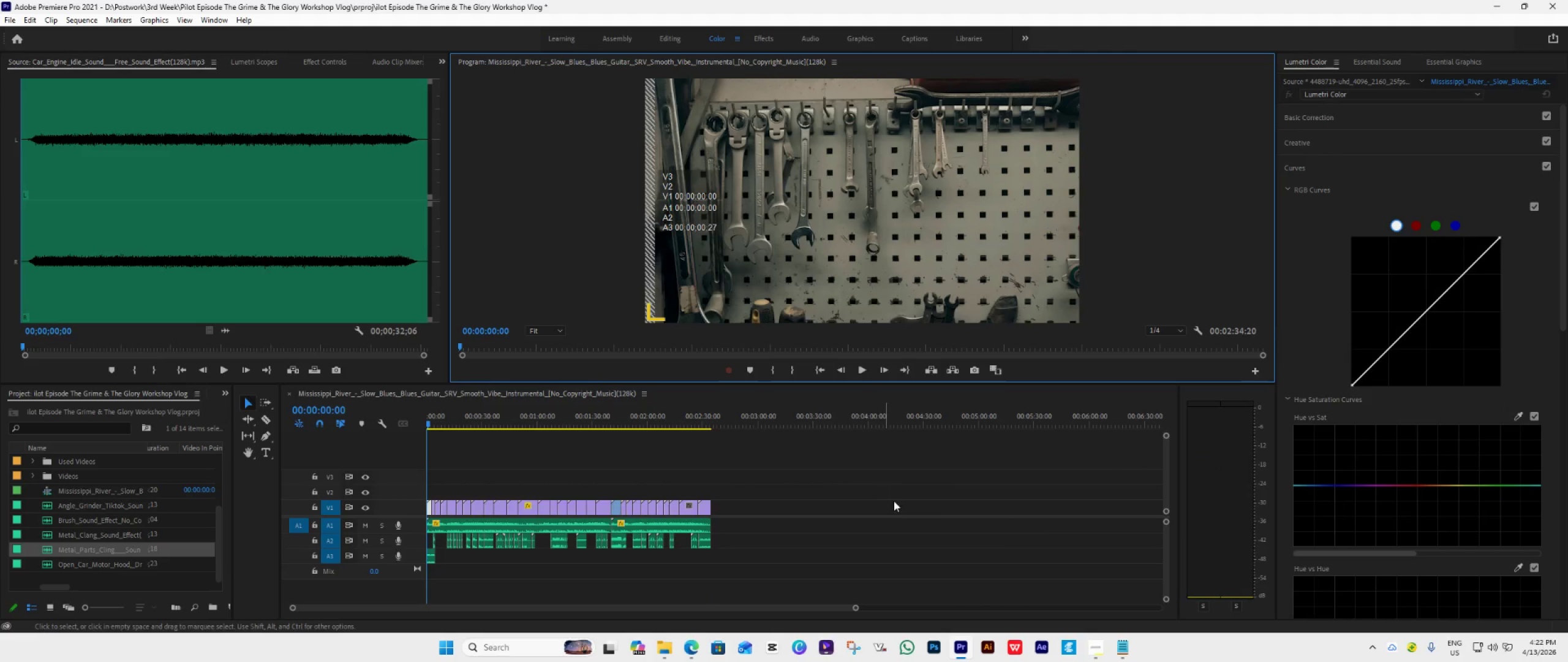 
key(Space)
 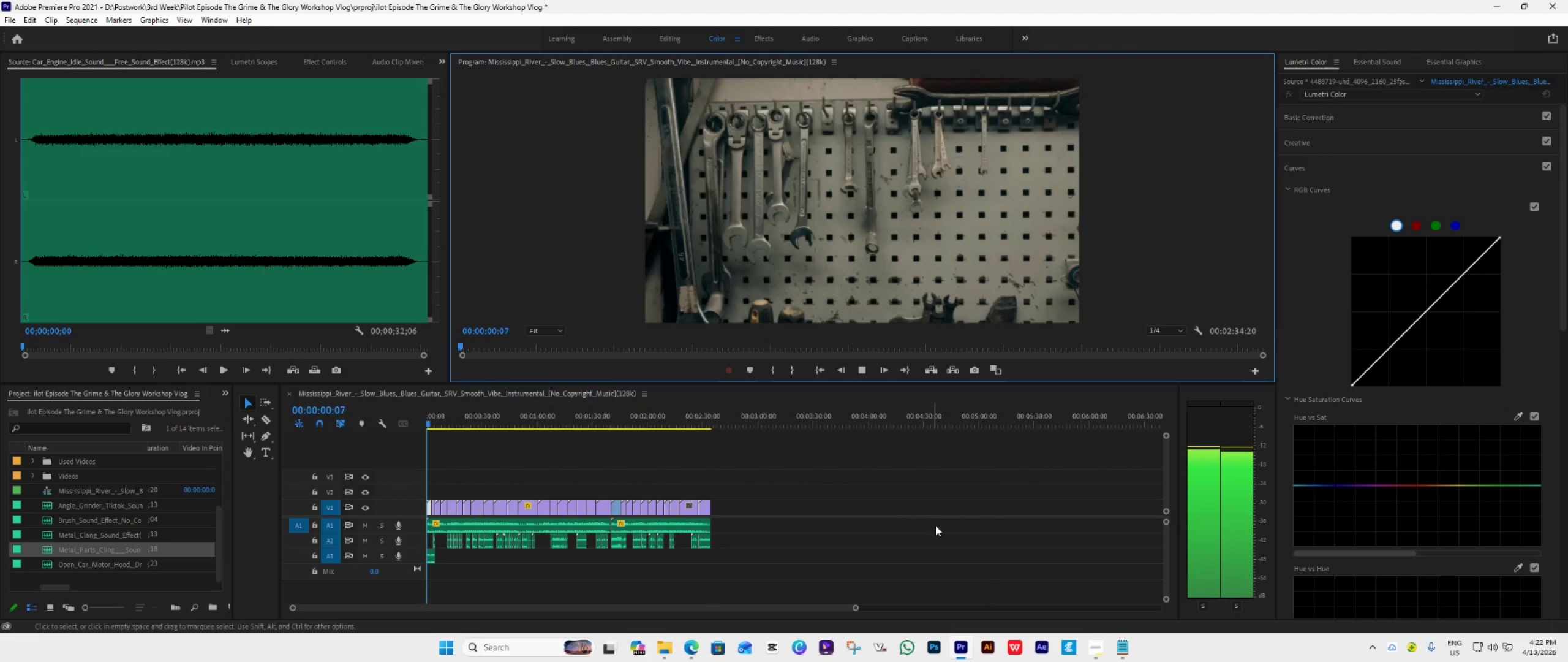 
key(Space)
 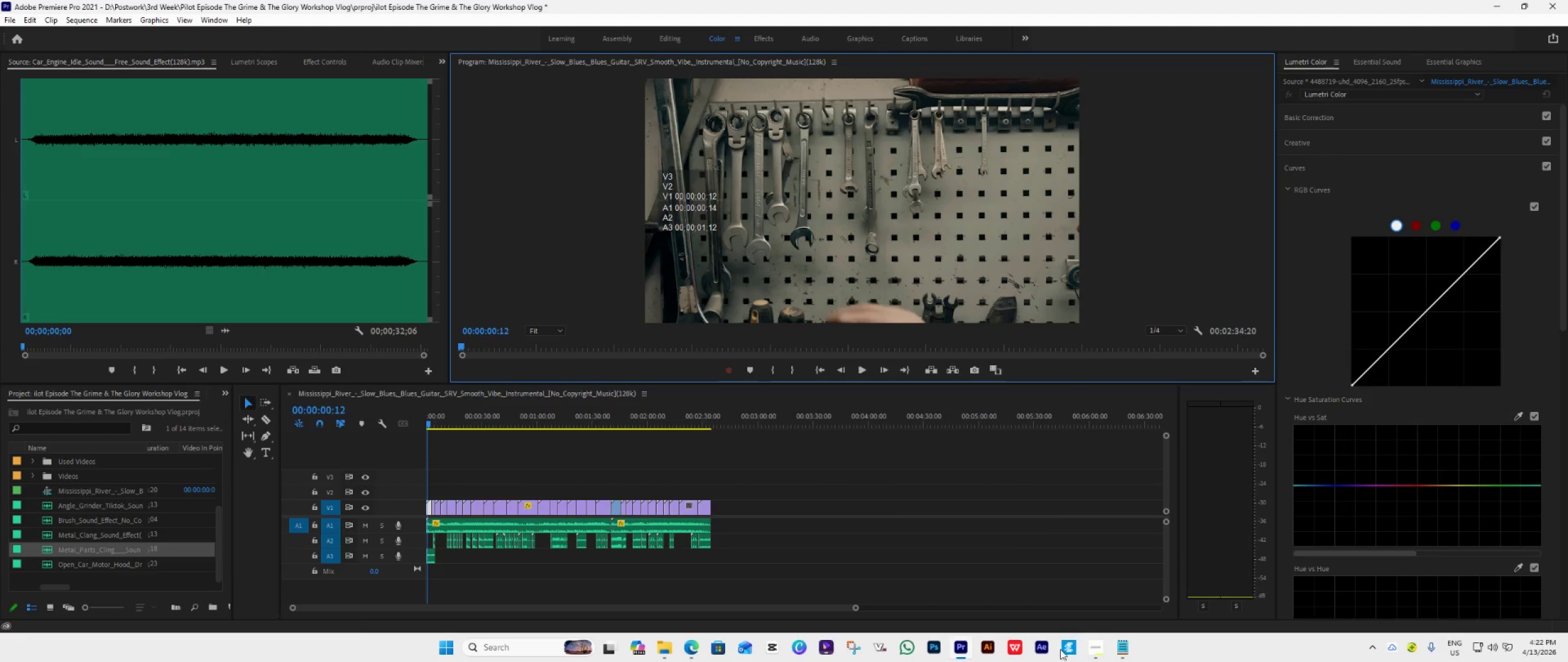 
left_click([1095, 642])